 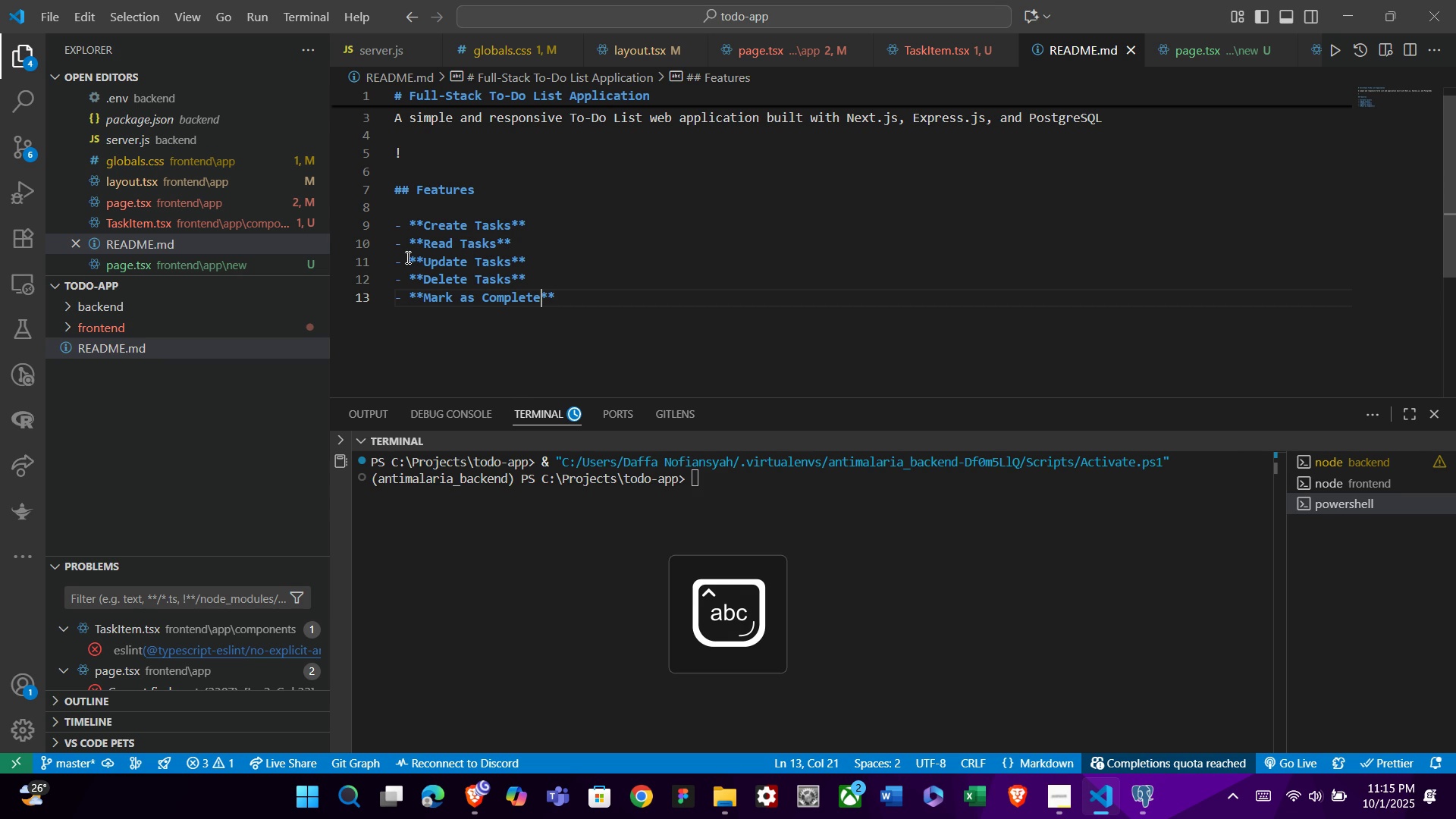 
key(ArrowRight)
 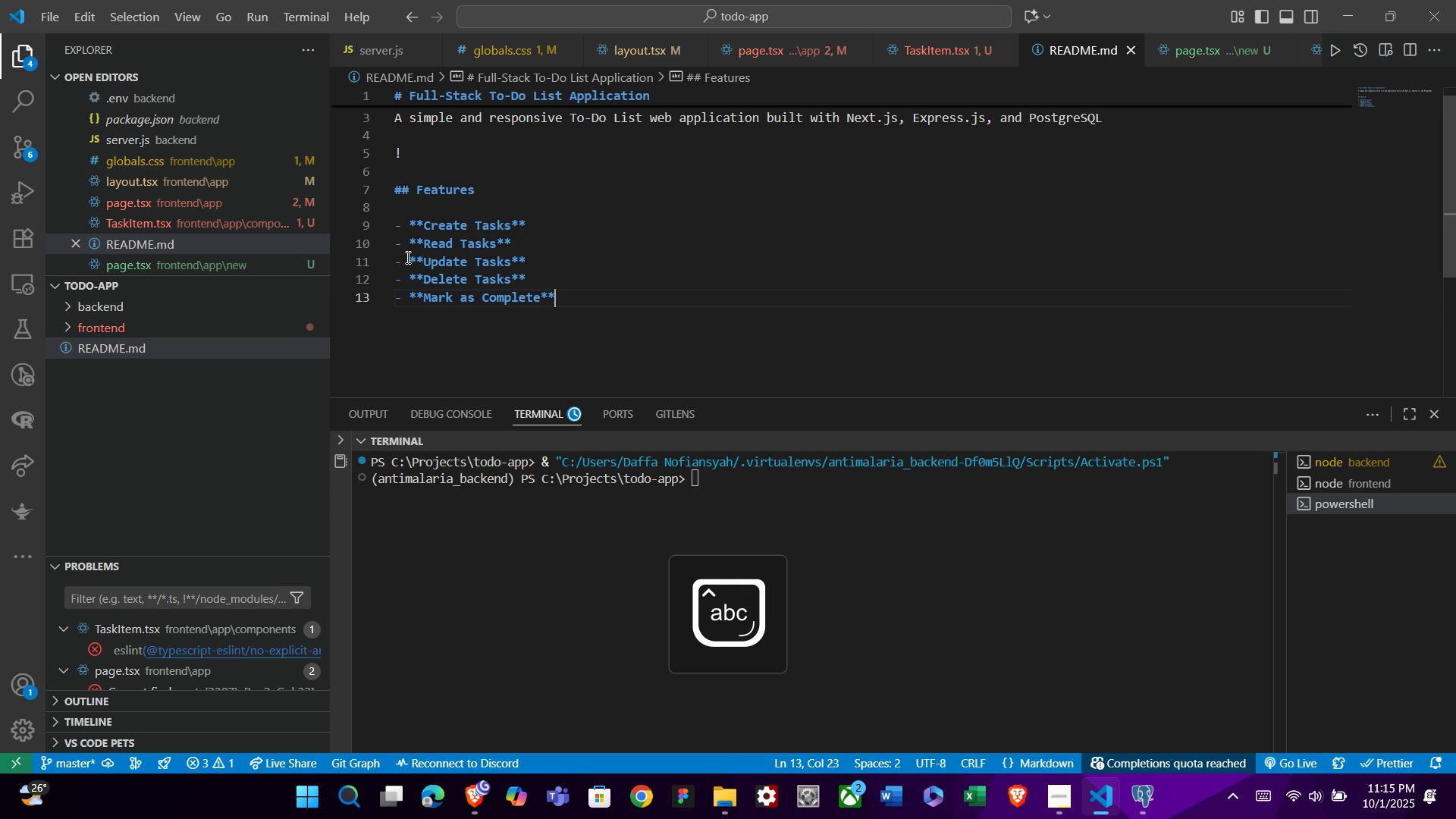 
key(ArrowRight)
 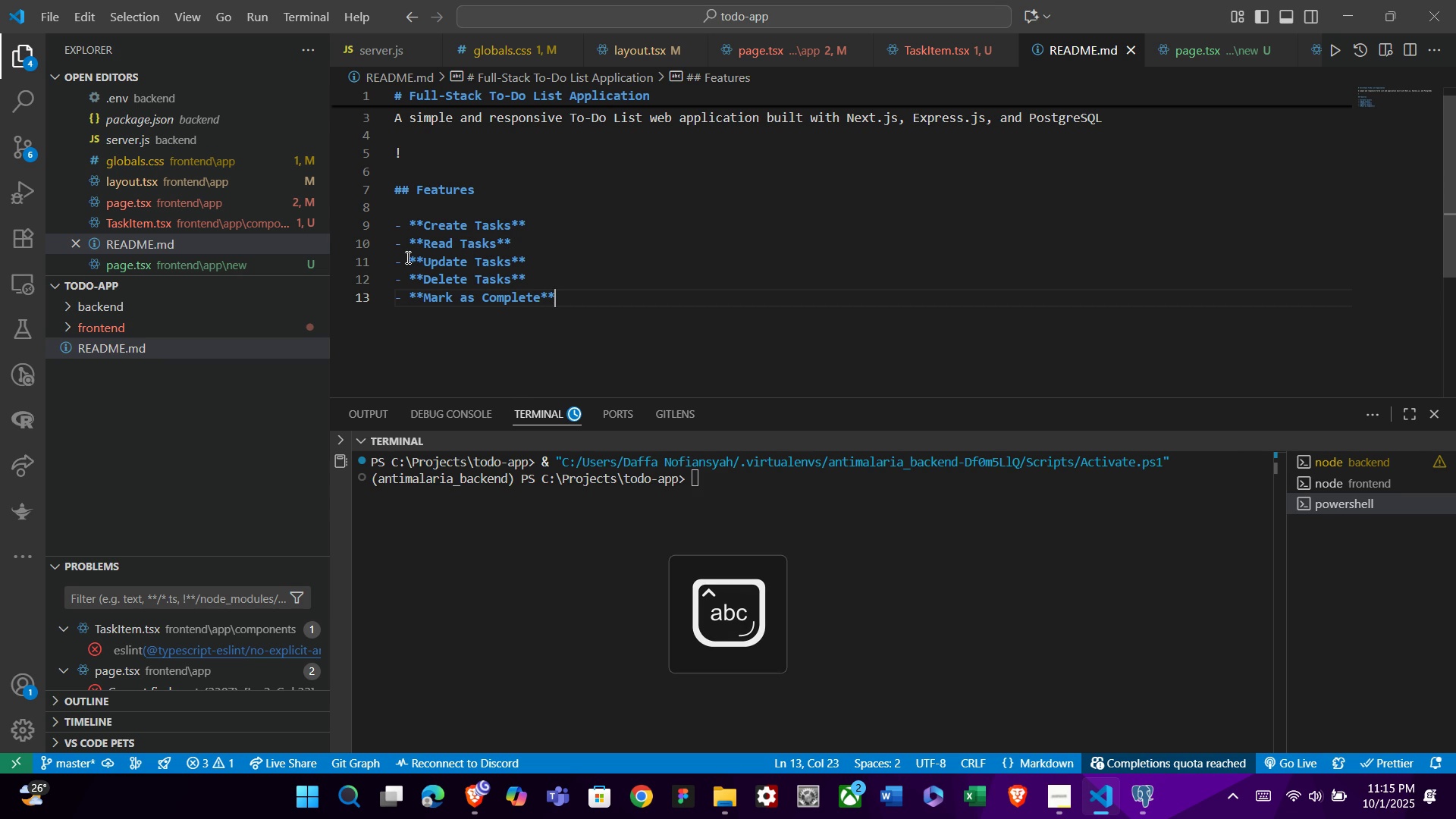 
key(ArrowRight)
 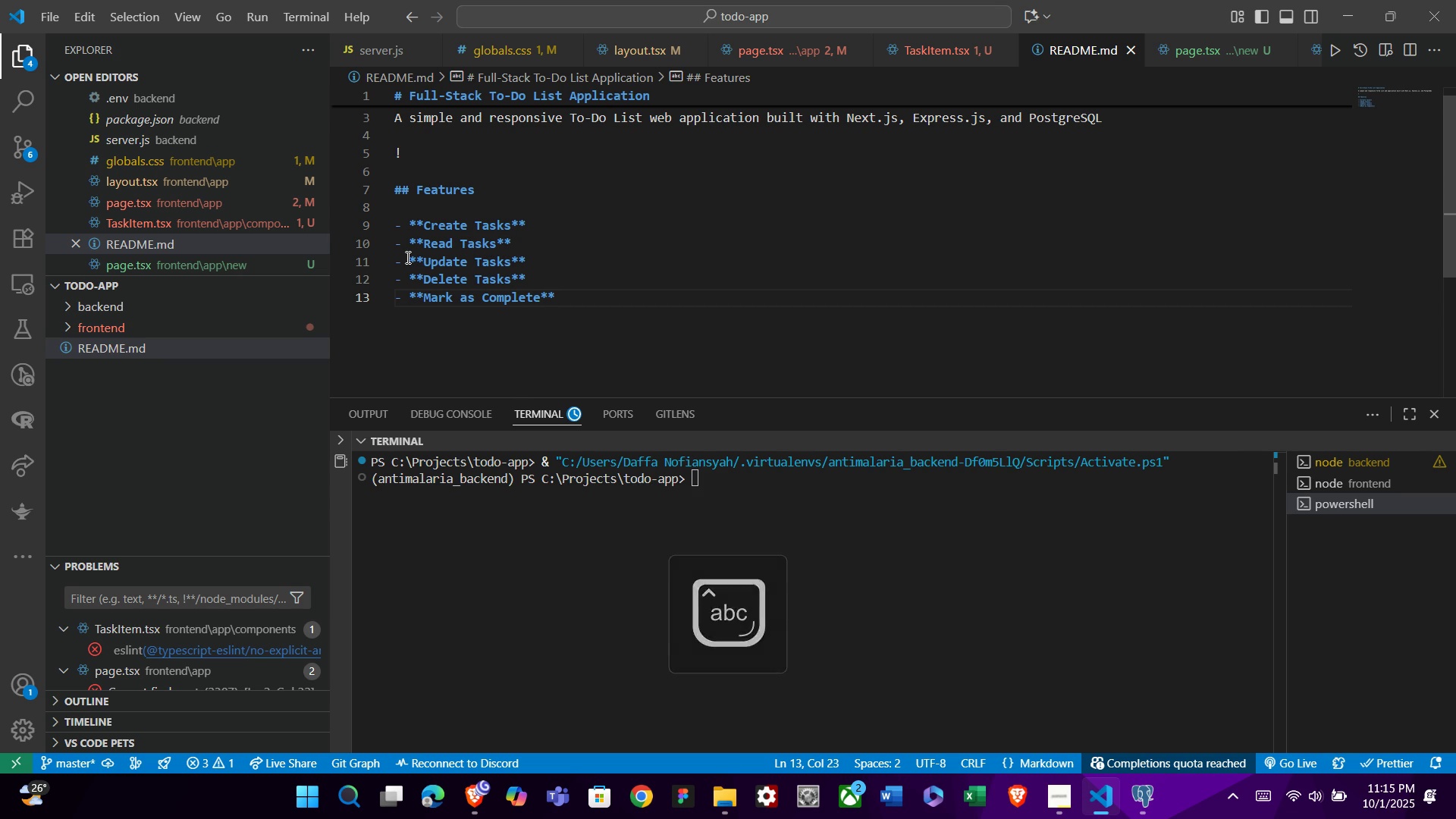 
key(ArrowRight)
 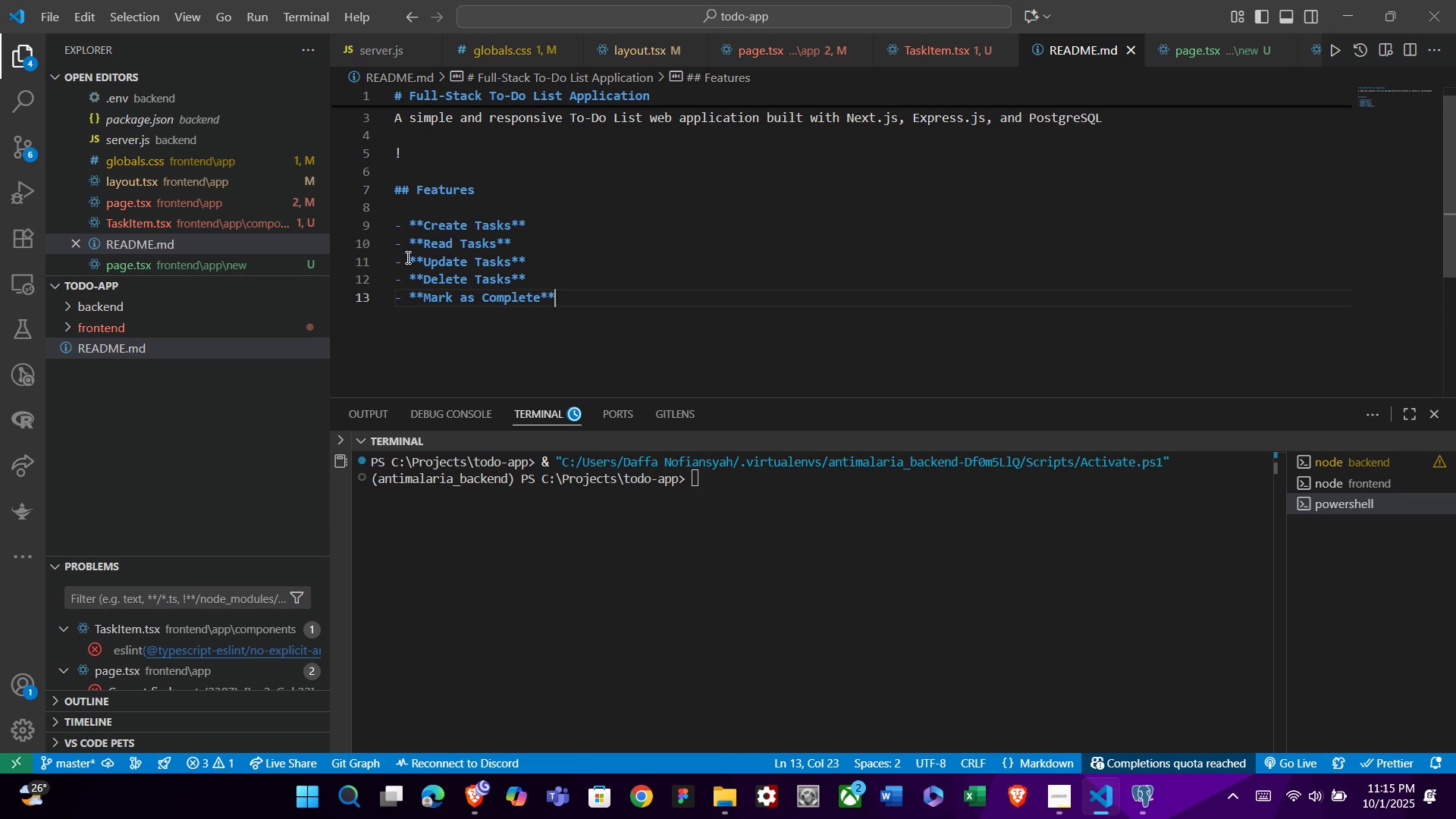 
key(Enter)
 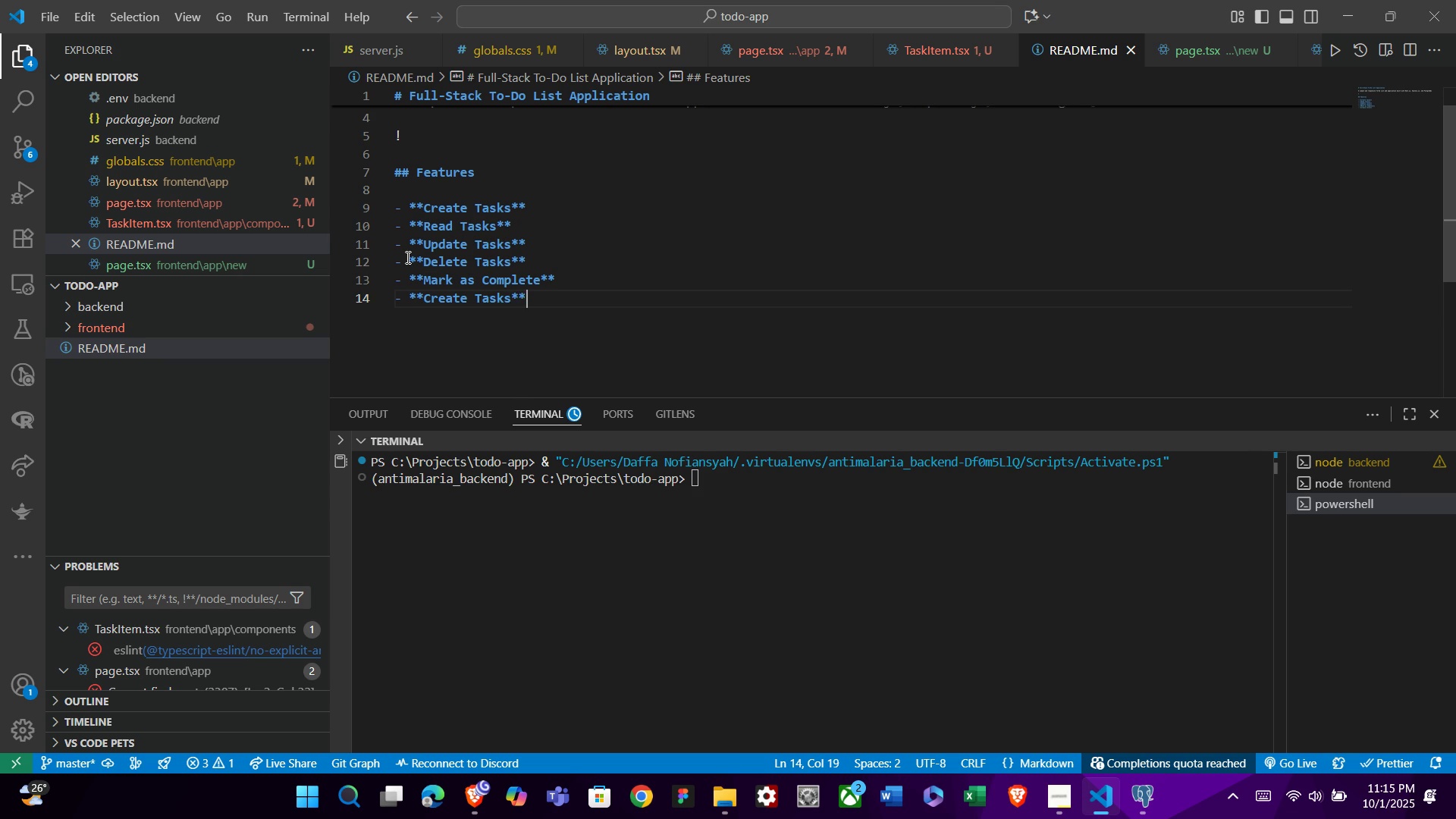 
key(Control+ControlLeft)
 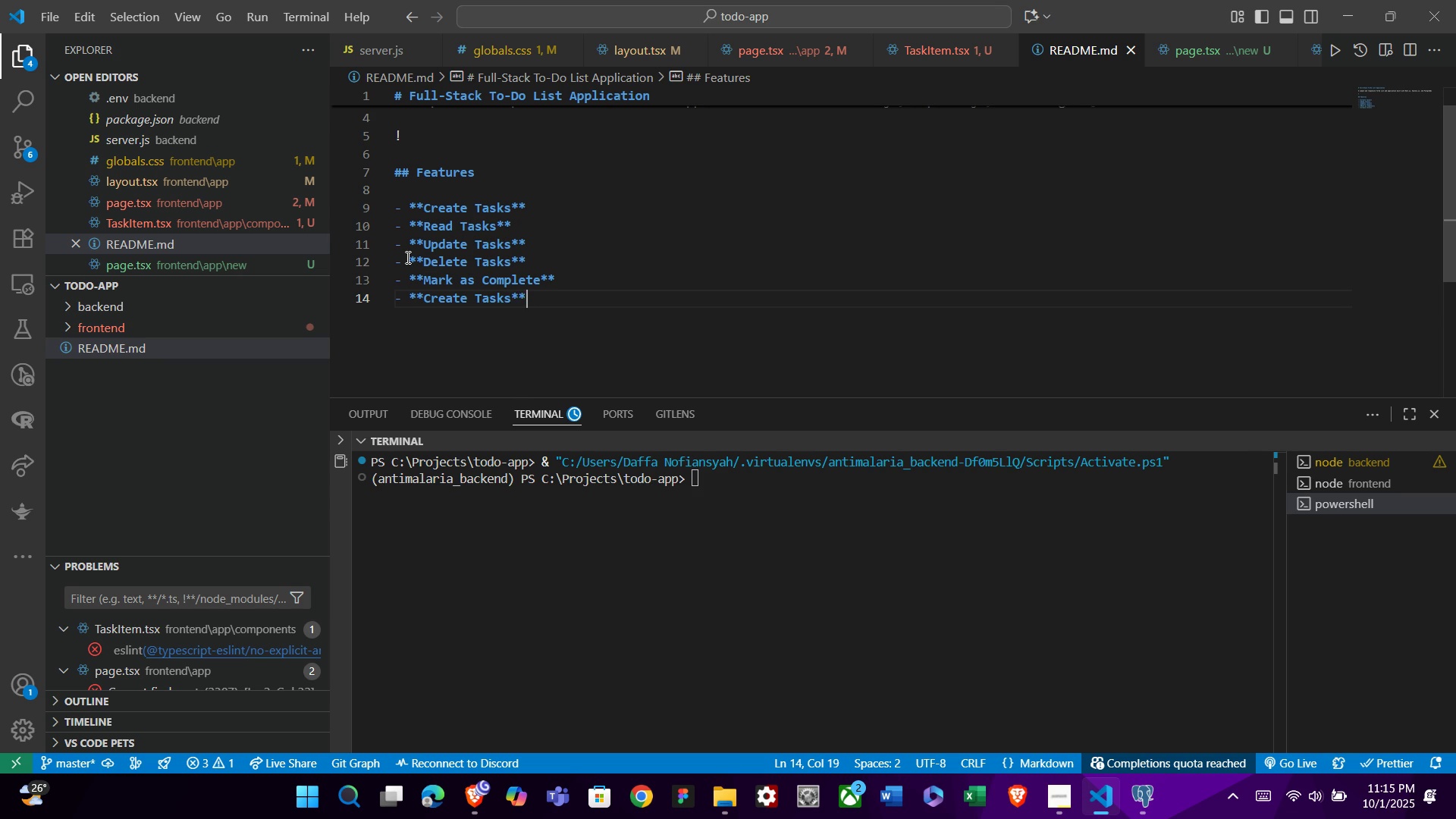 
key(Control+V)
 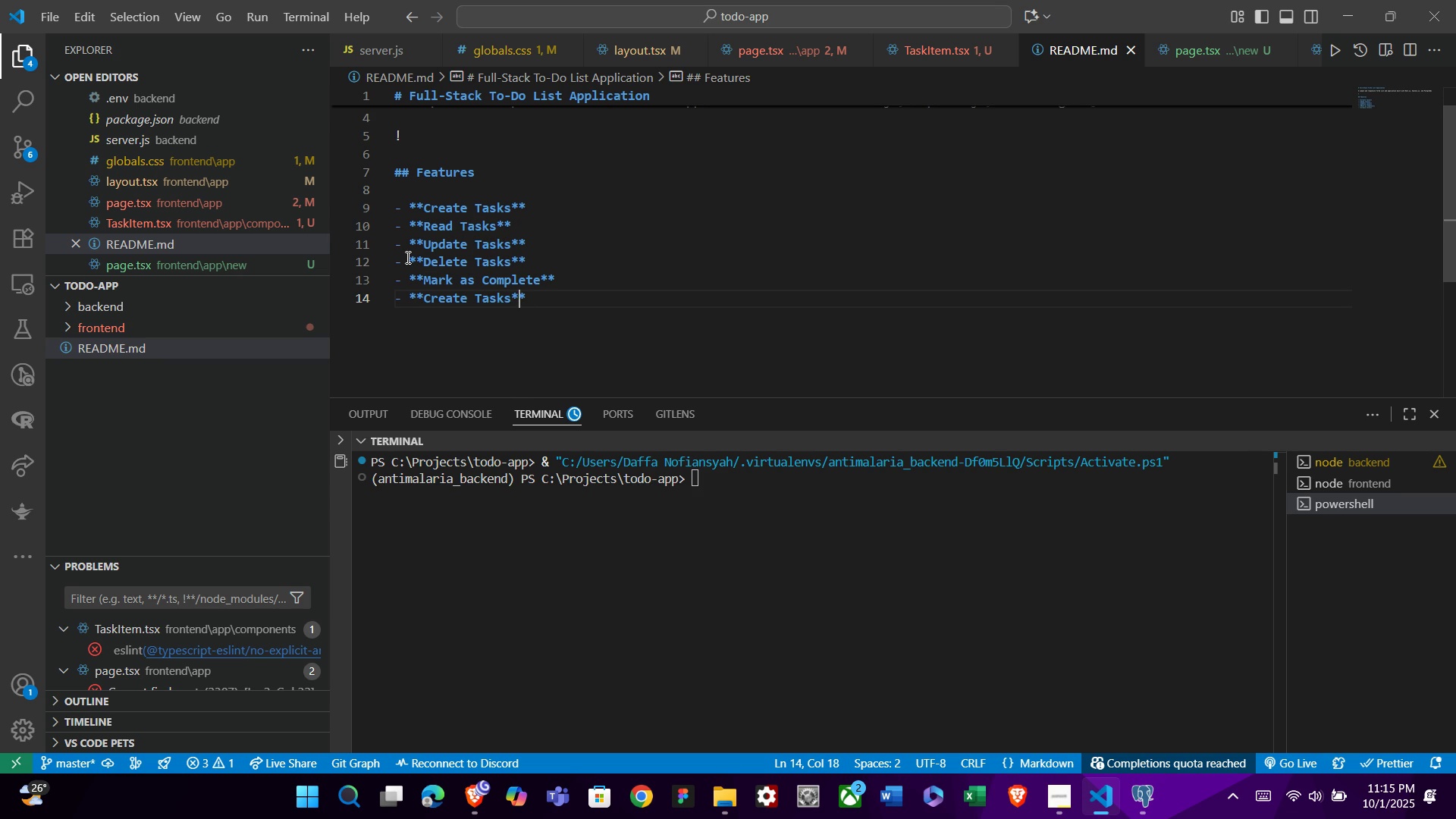 
key(ArrowLeft)
 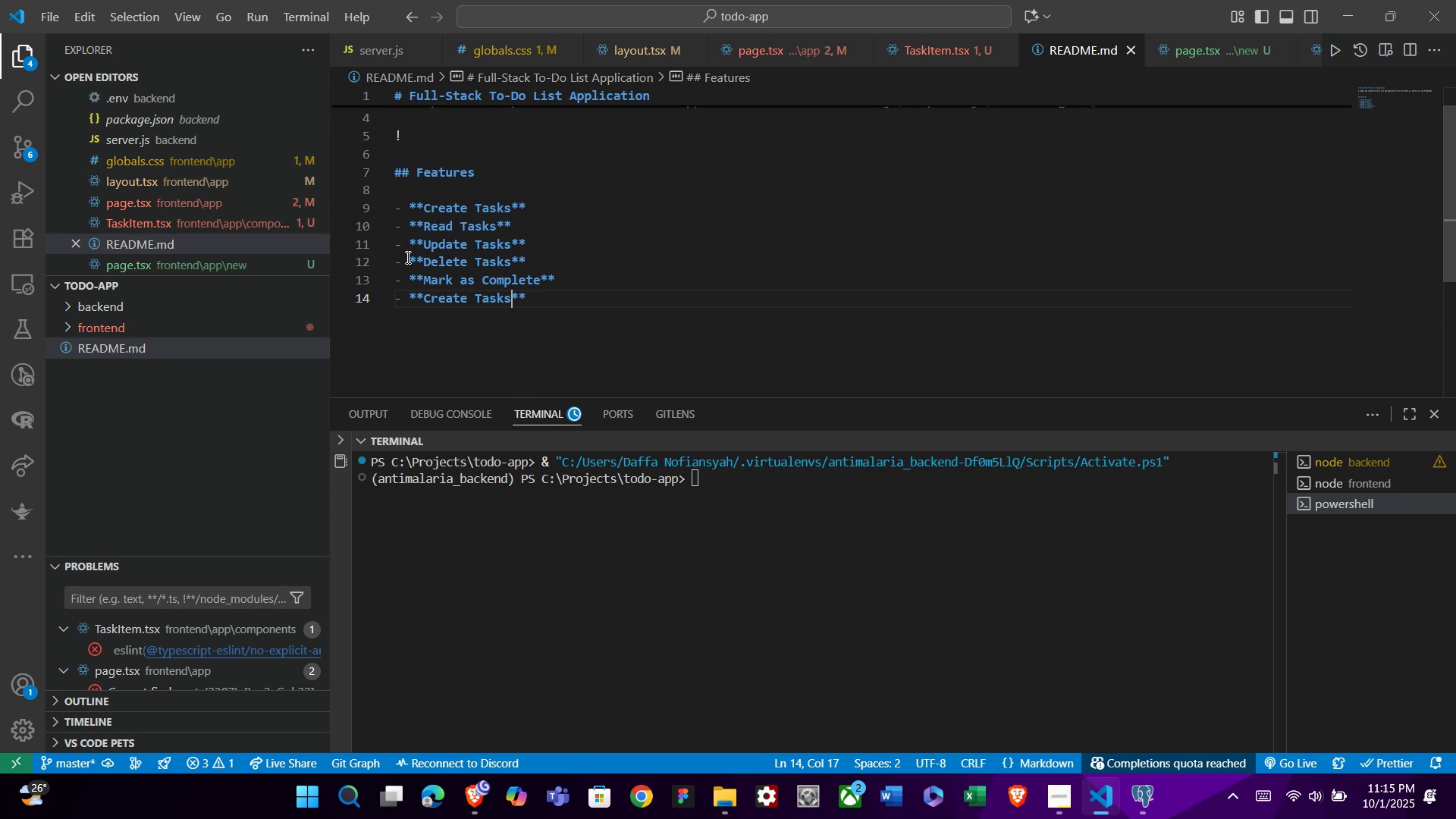 
key(ArrowLeft)